 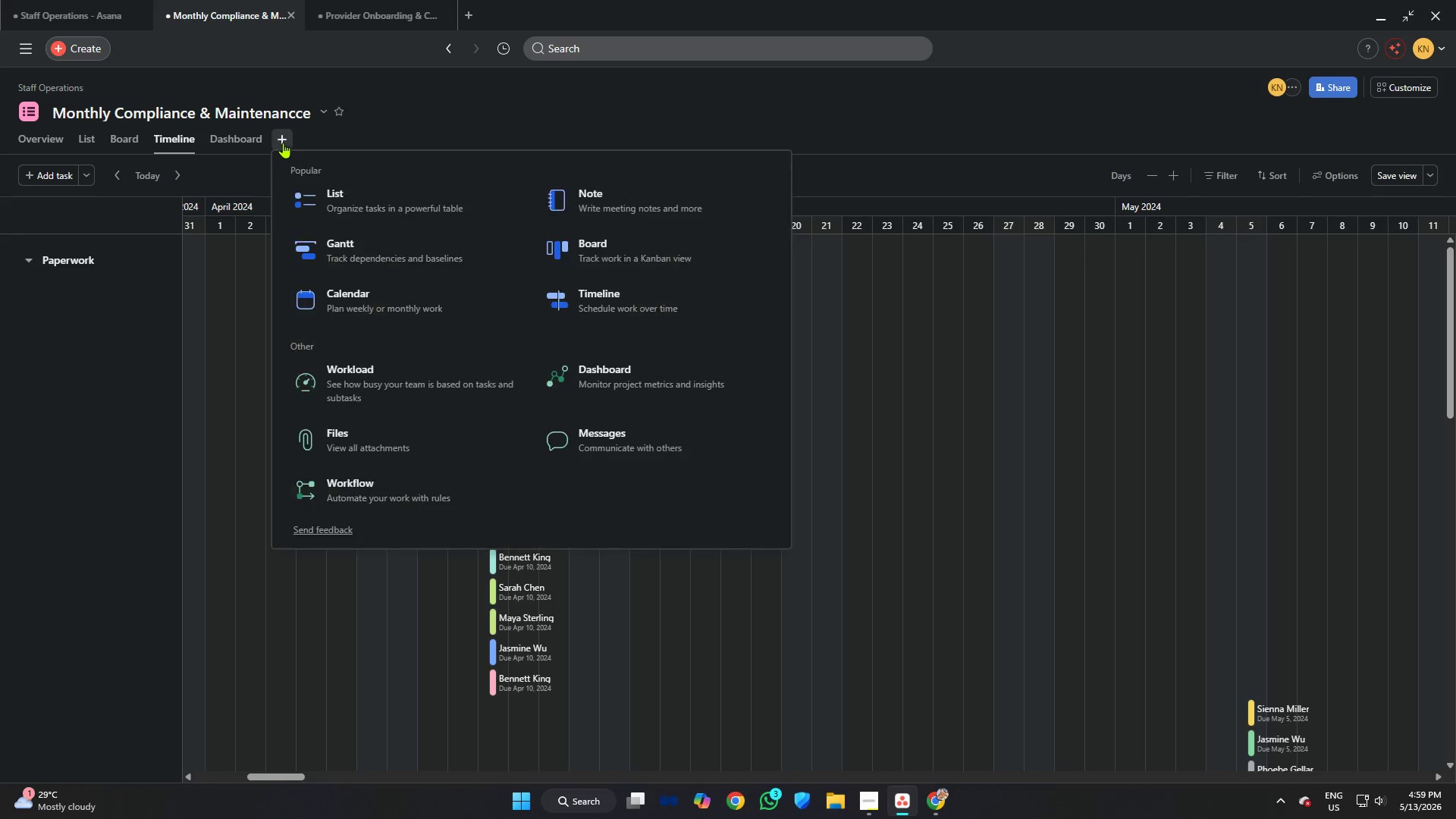 
left_click([376, 297])
 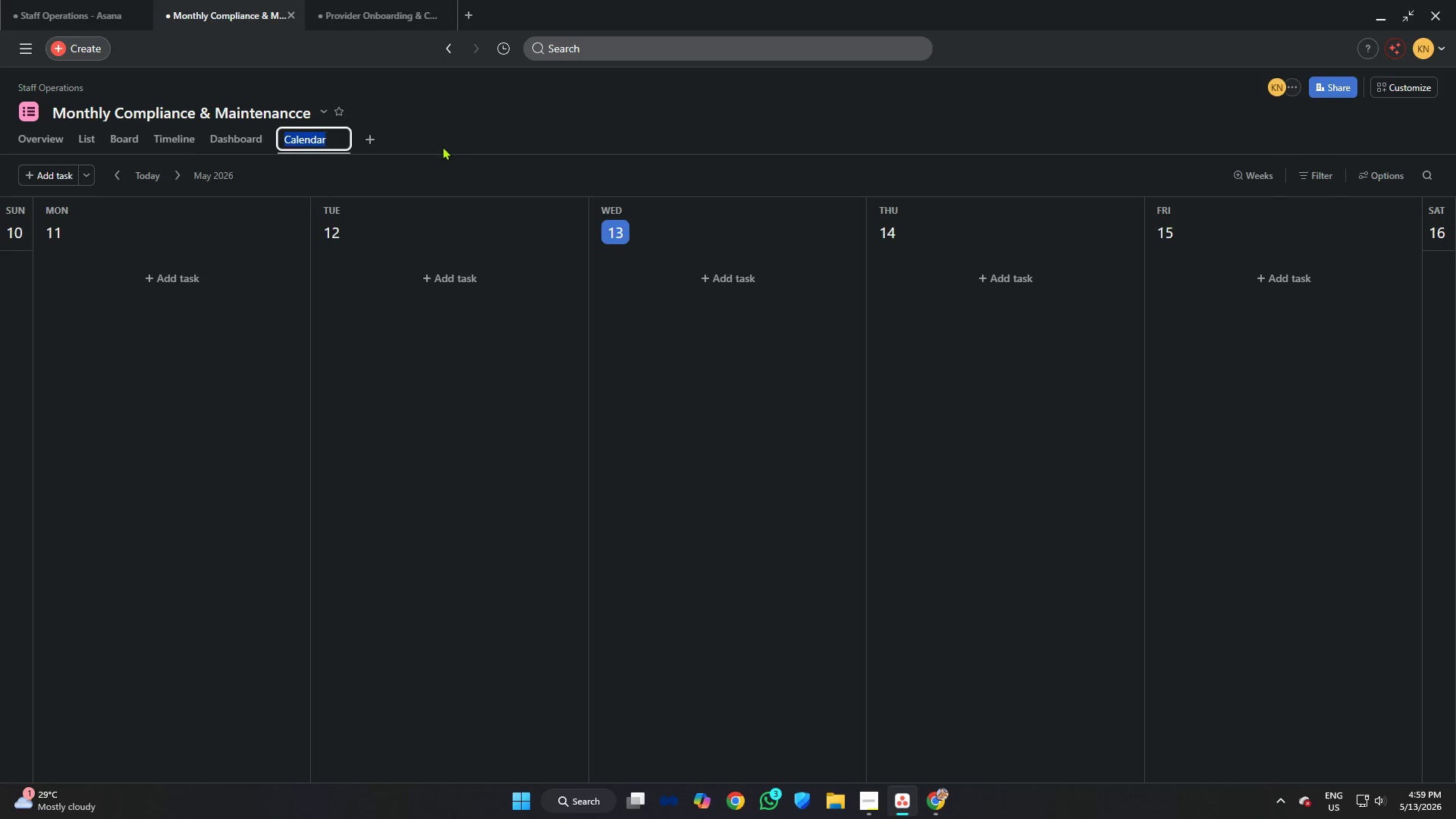 
left_click([428, 129])
 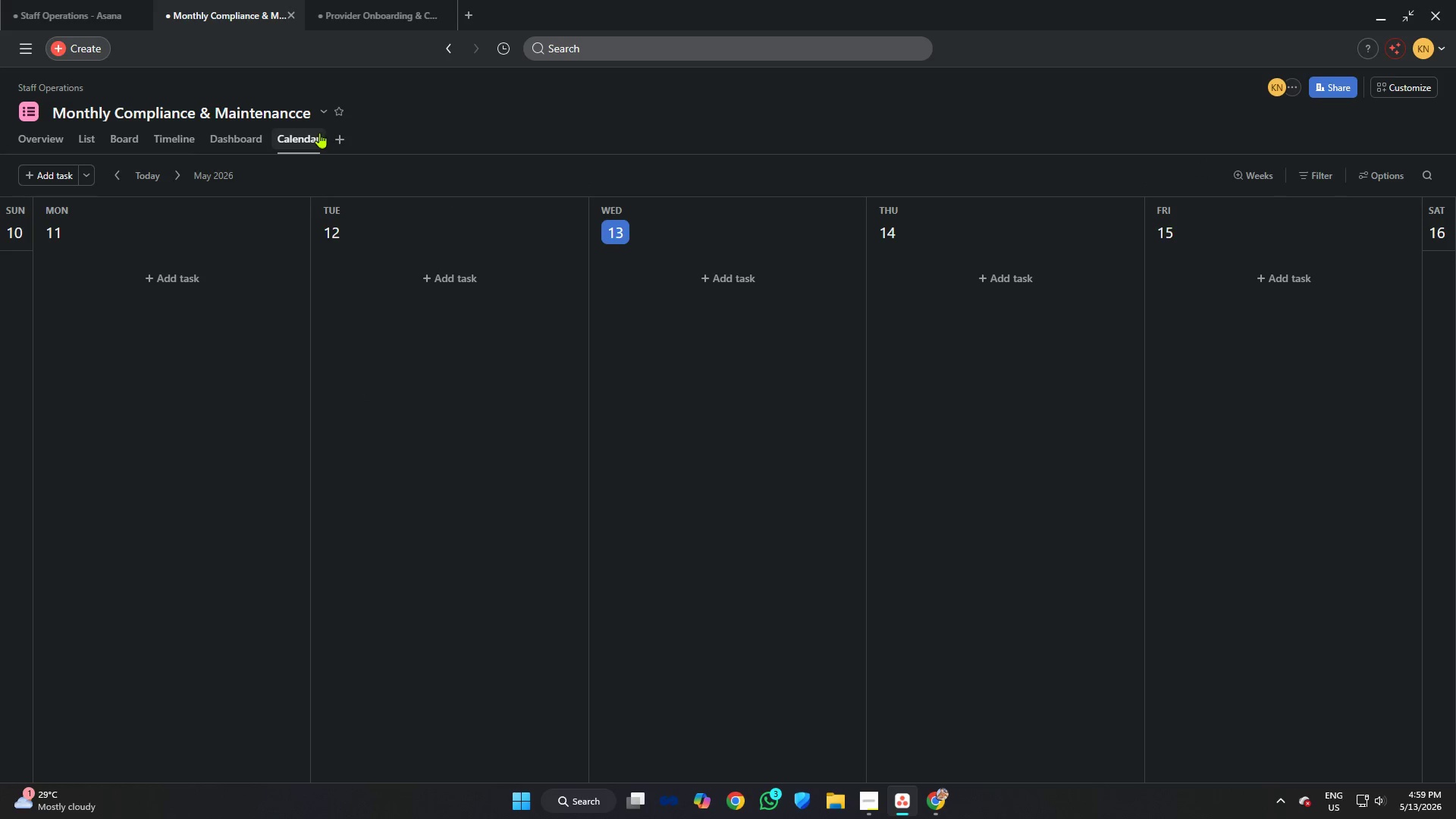 
left_click_drag(start_coordinate=[316, 133], to_coordinate=[231, 133])
 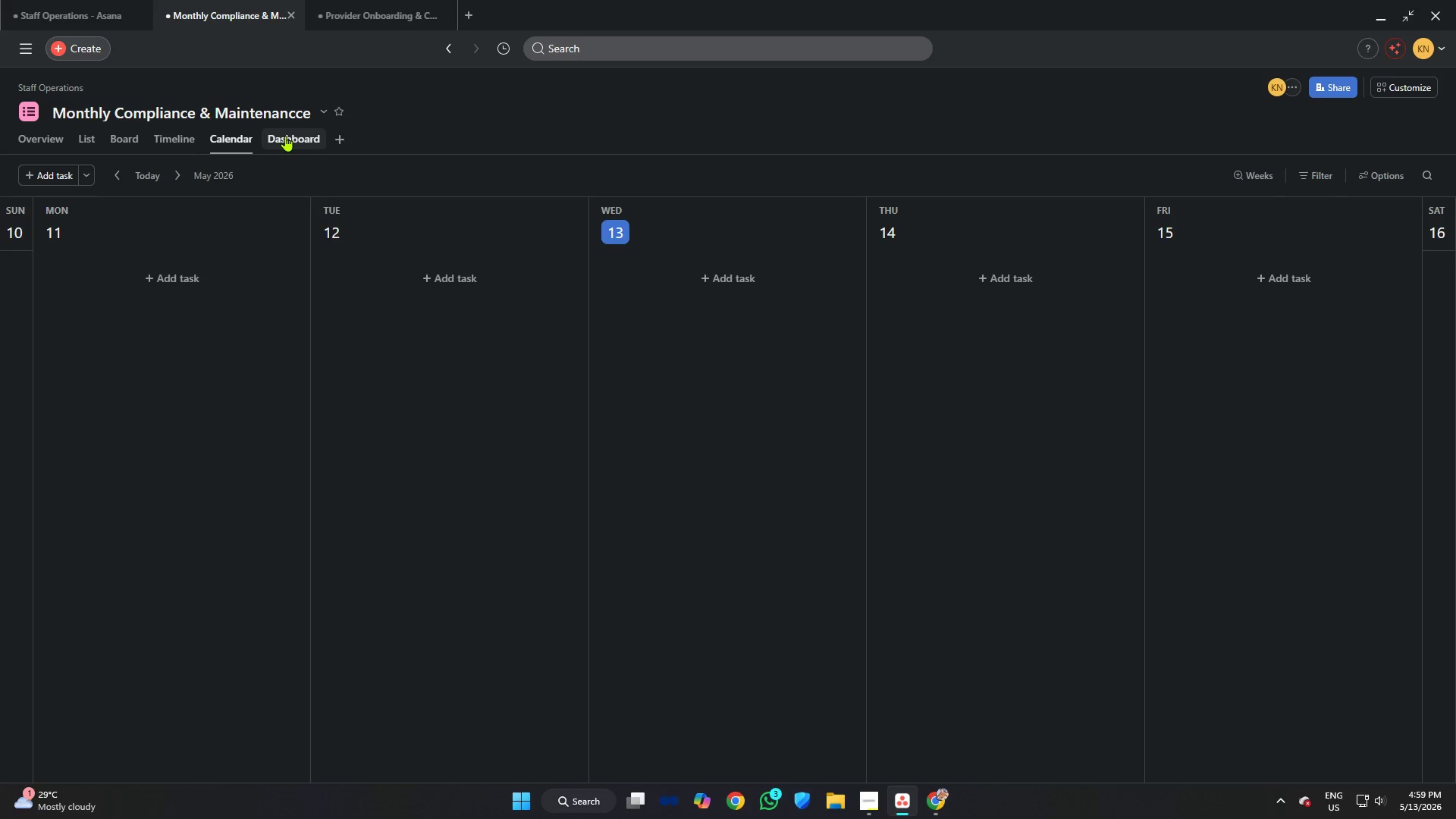 
right_click([286, 136])
 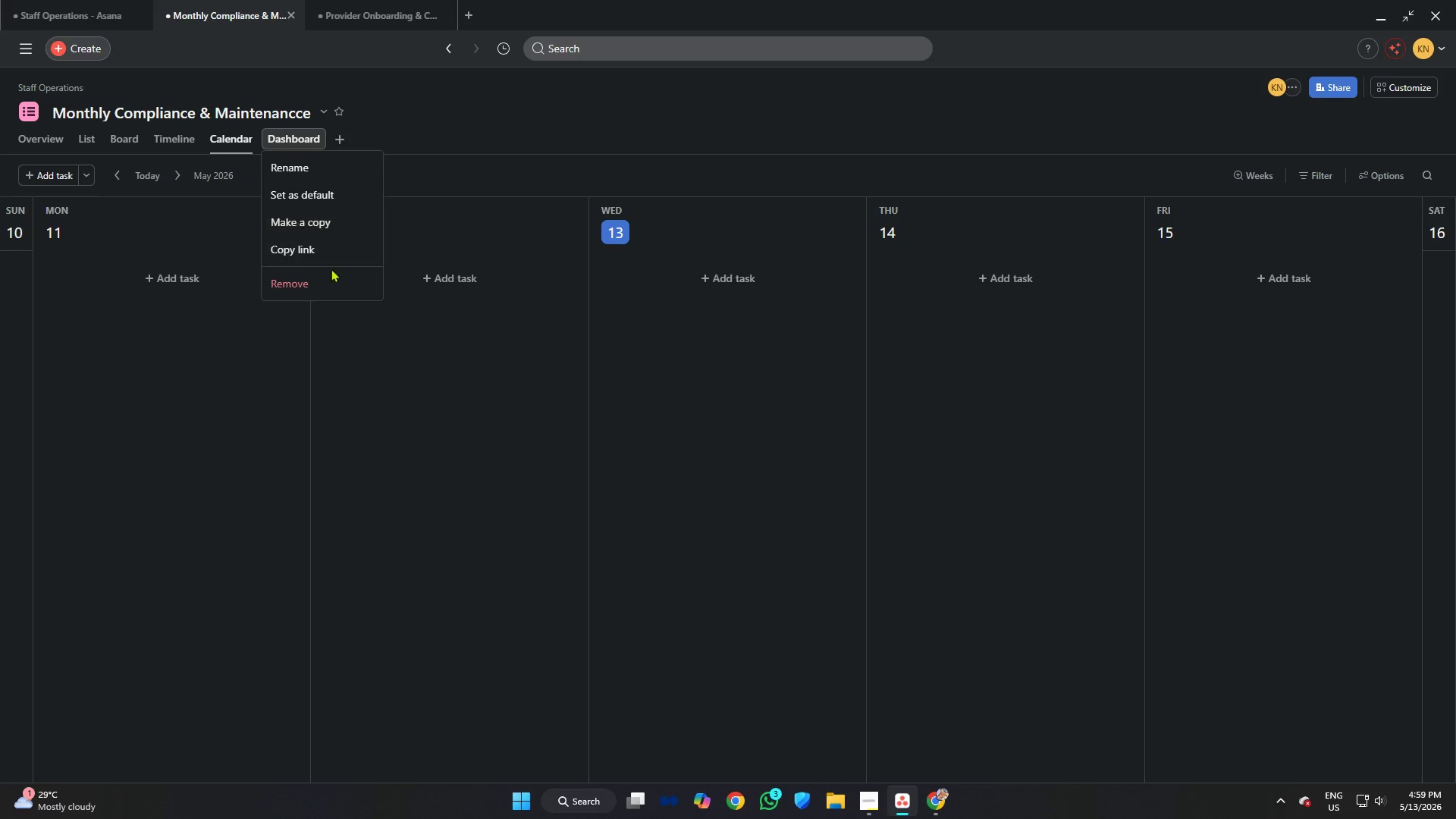 
left_click([332, 278])
 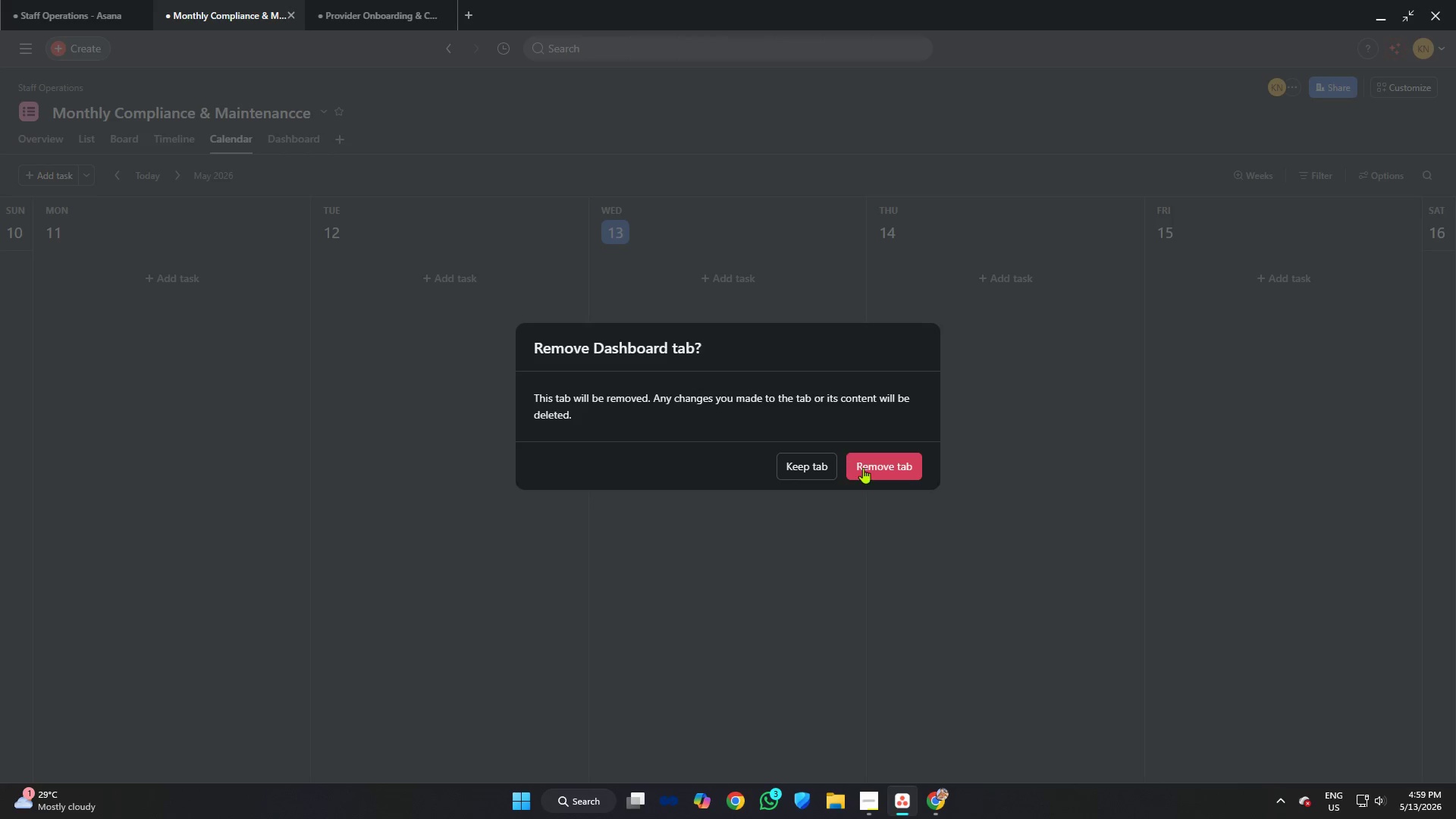 
left_click([863, 469])
 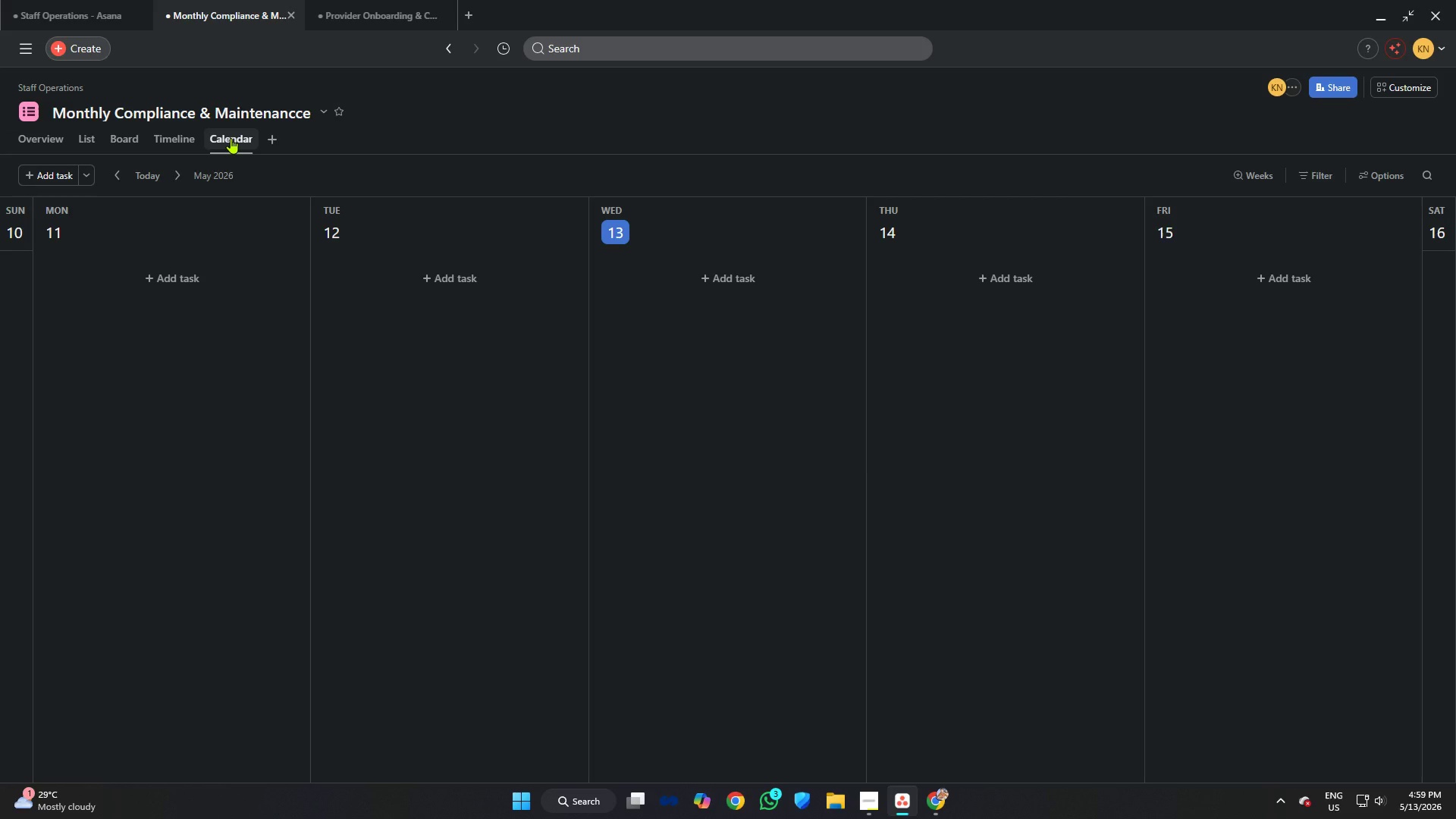 
left_click([231, 138])
 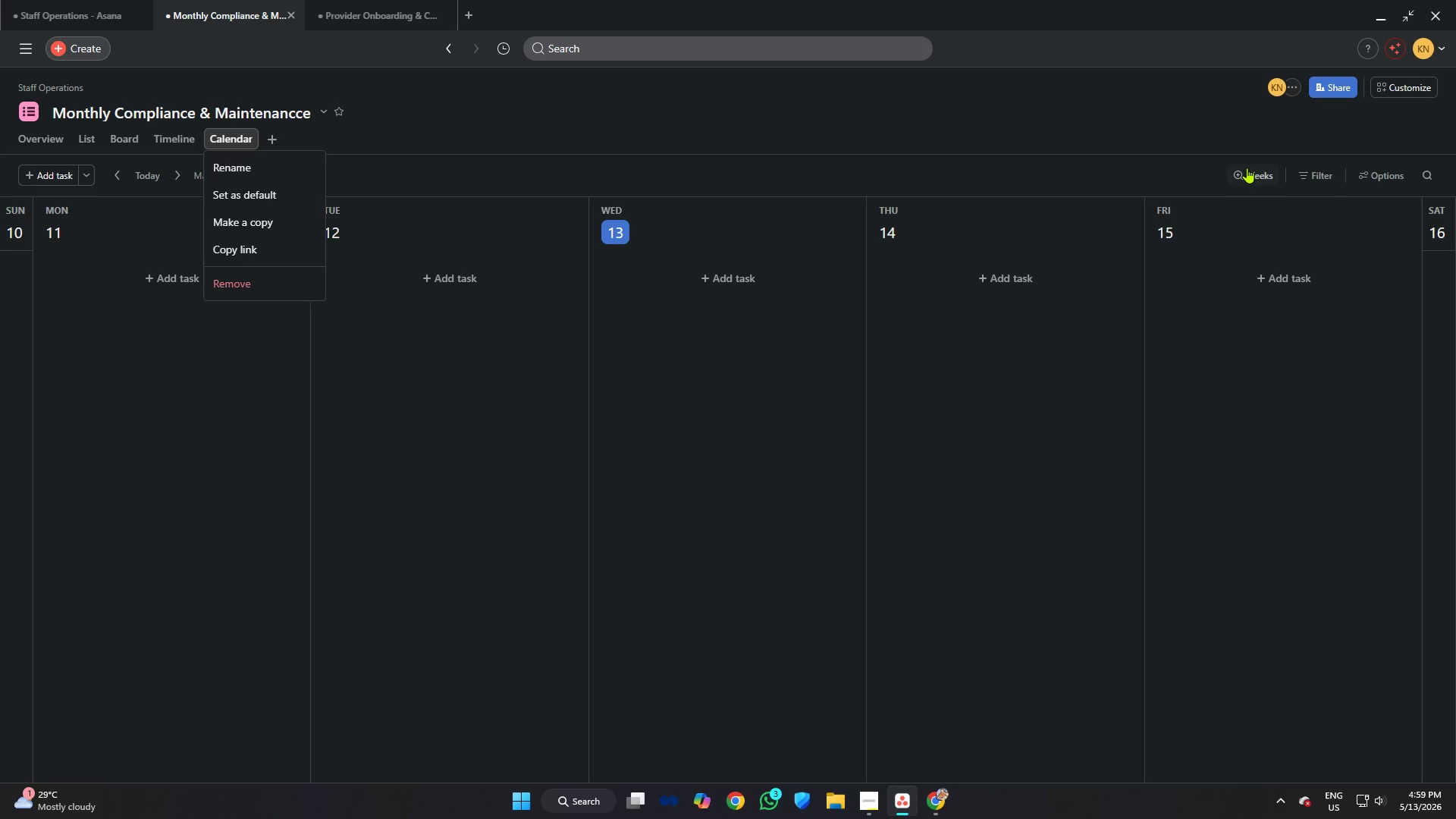 
left_click([1256, 172])
 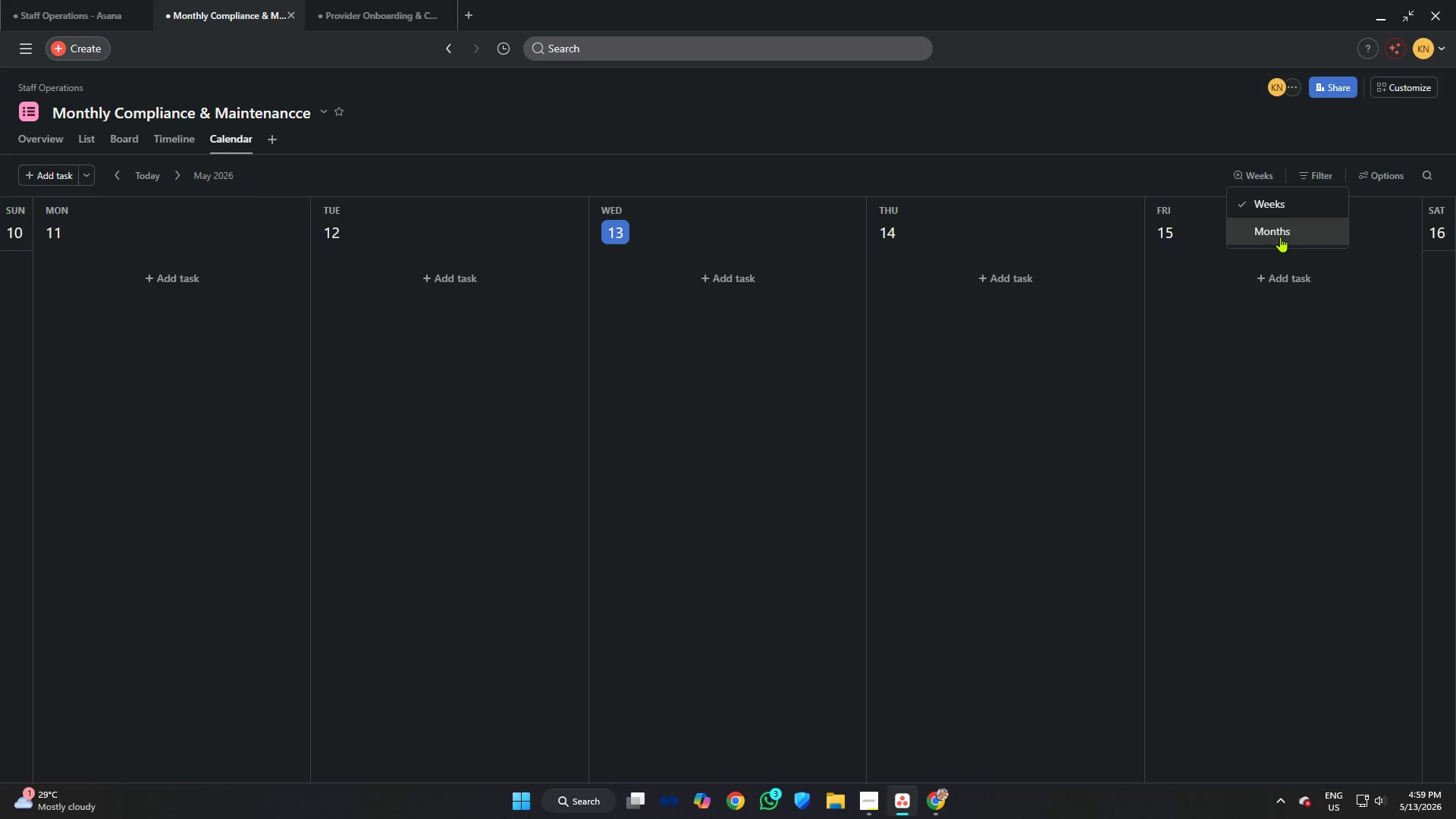 
left_click([1280, 237])
 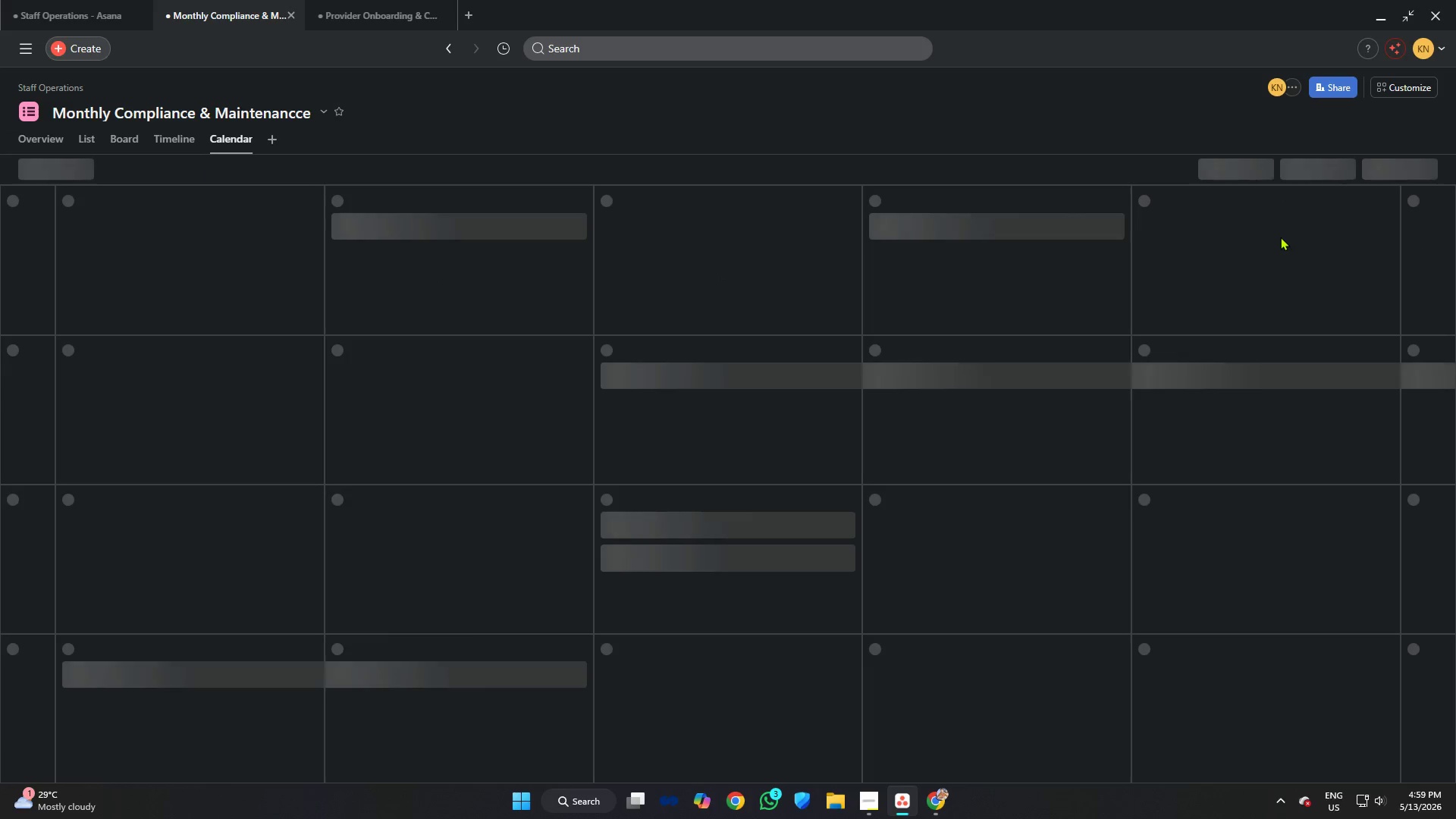 
key(Alt+AltLeft)
 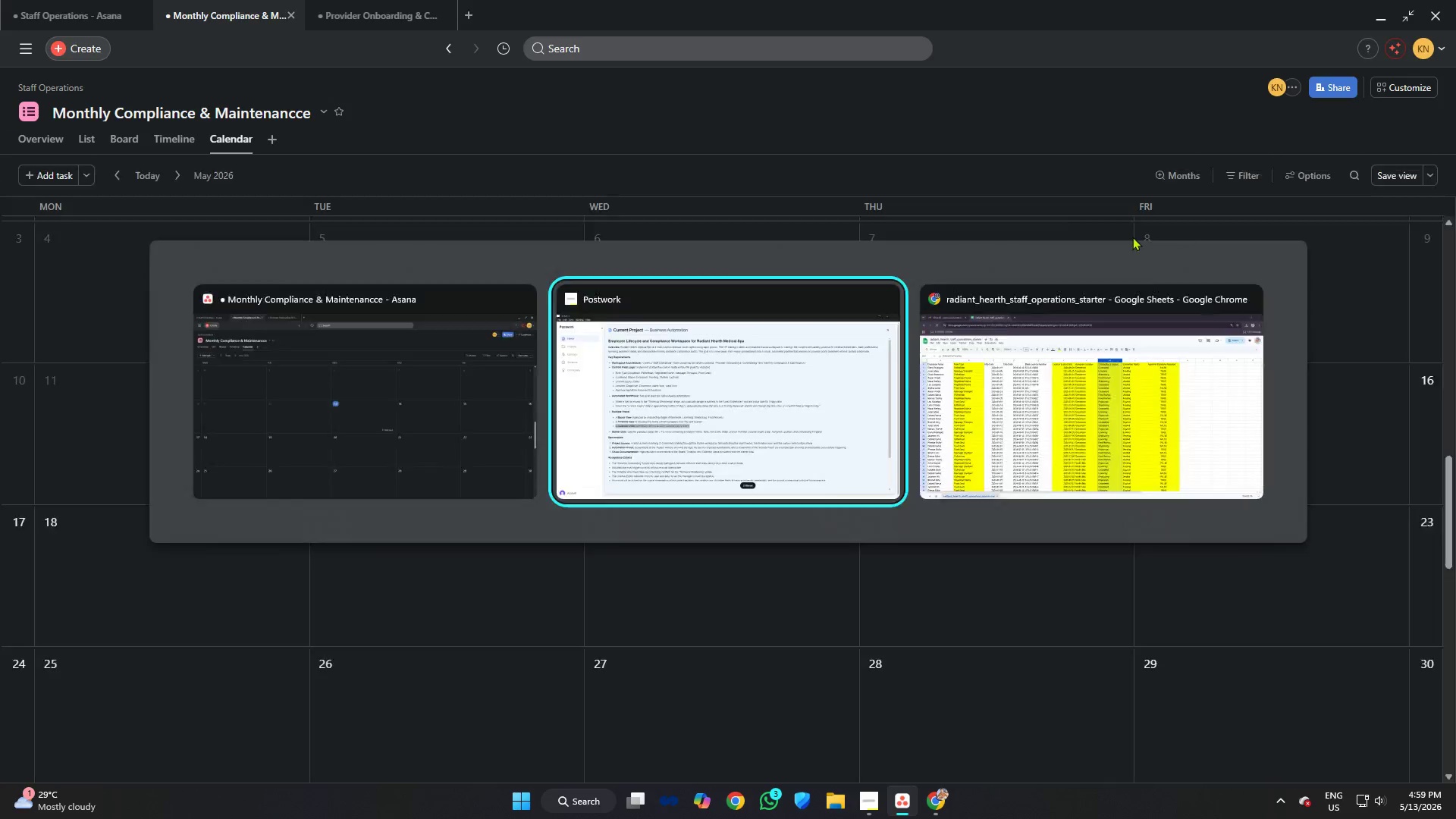 
key(Alt+Tab)